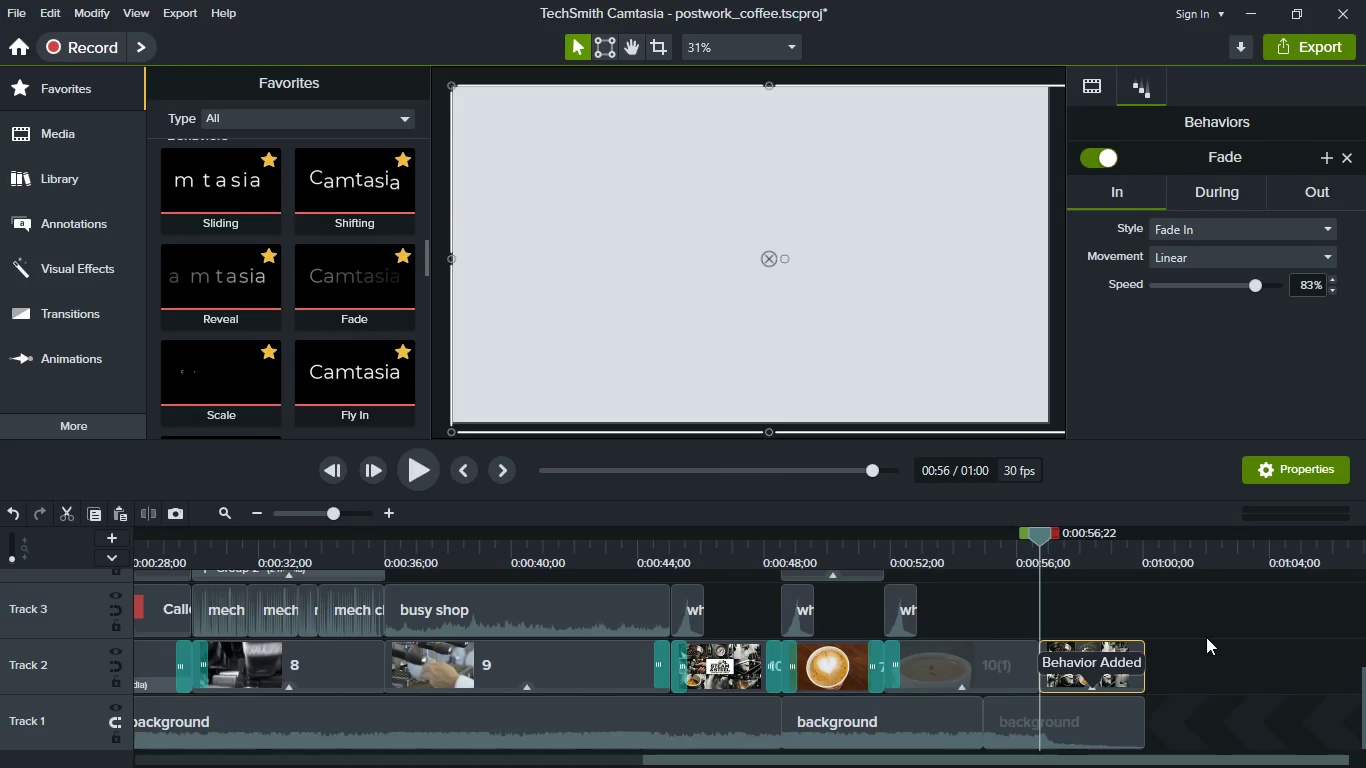 
left_click([1201, 643])
 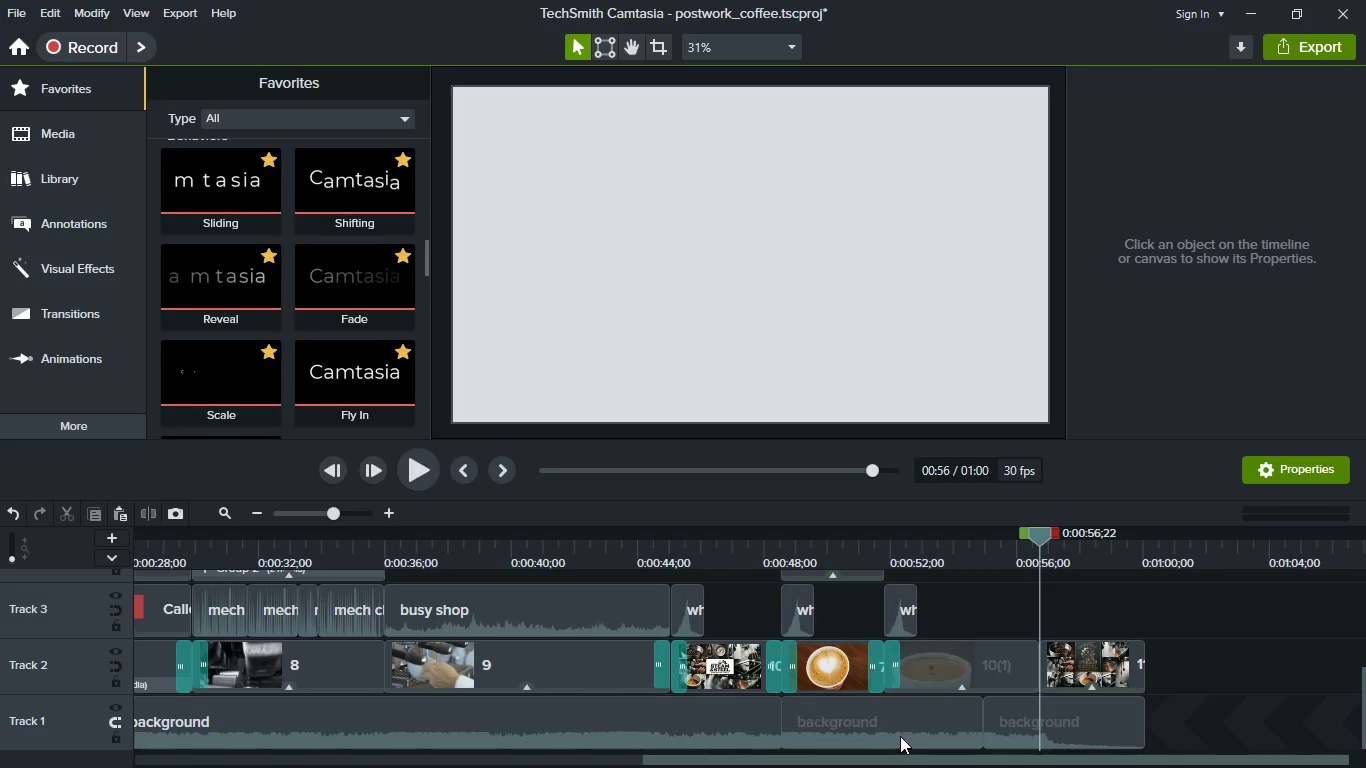 
key(Meta+MetaLeft)
 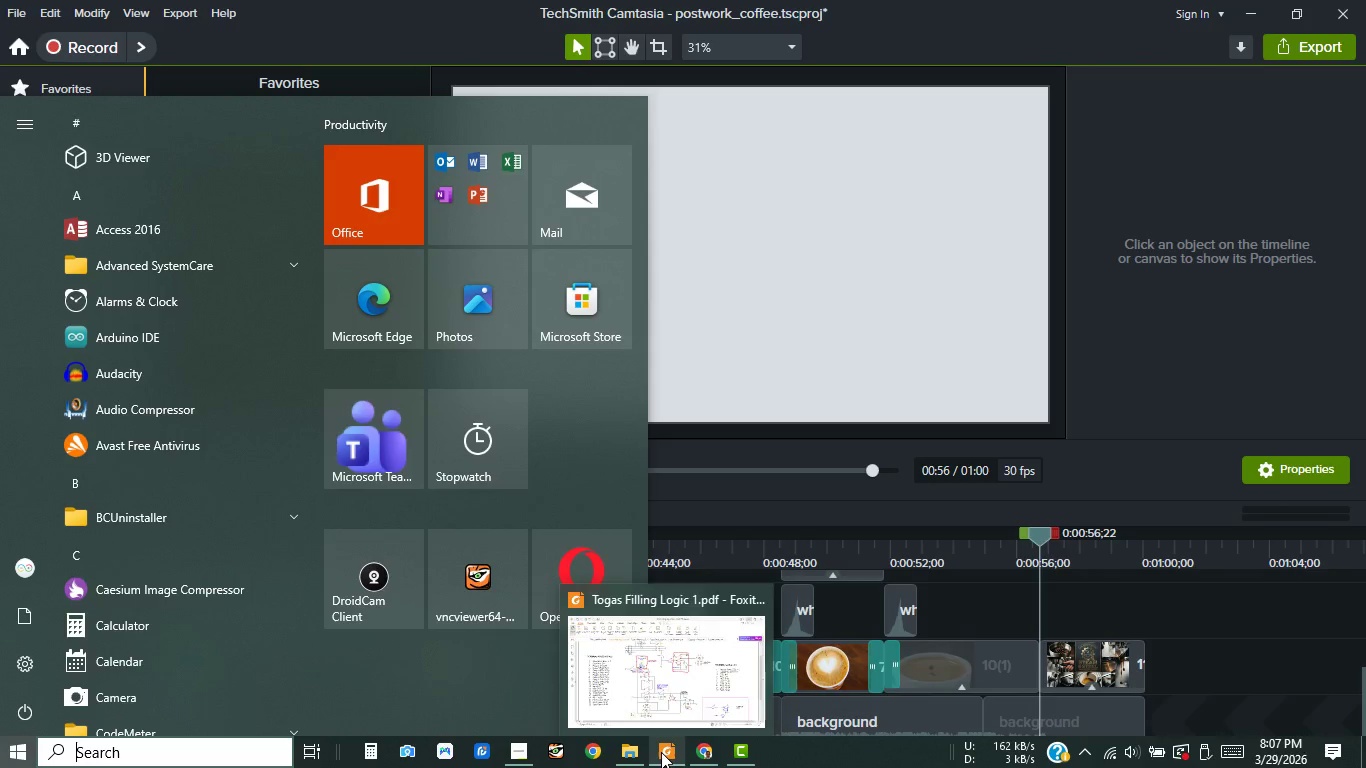 
left_click([636, 754])
 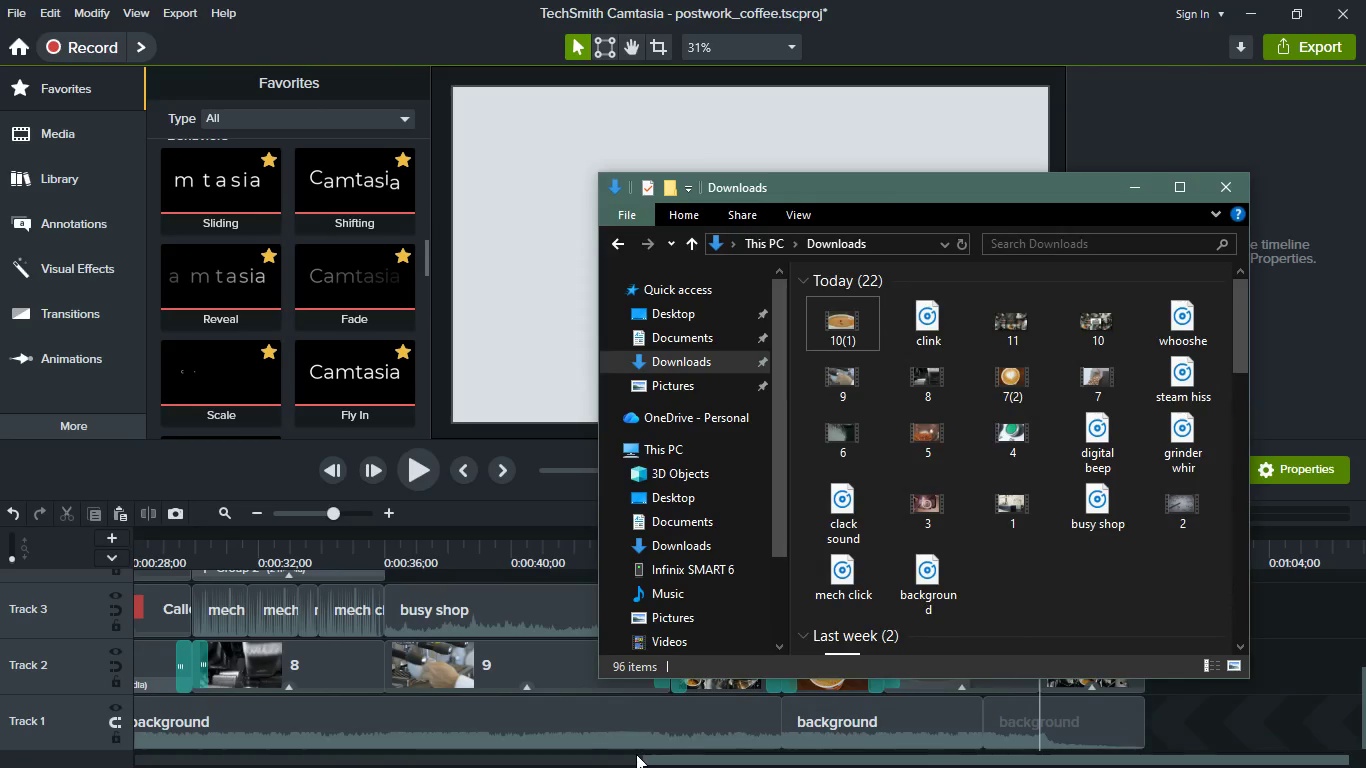 
key(Meta+MetaLeft)
 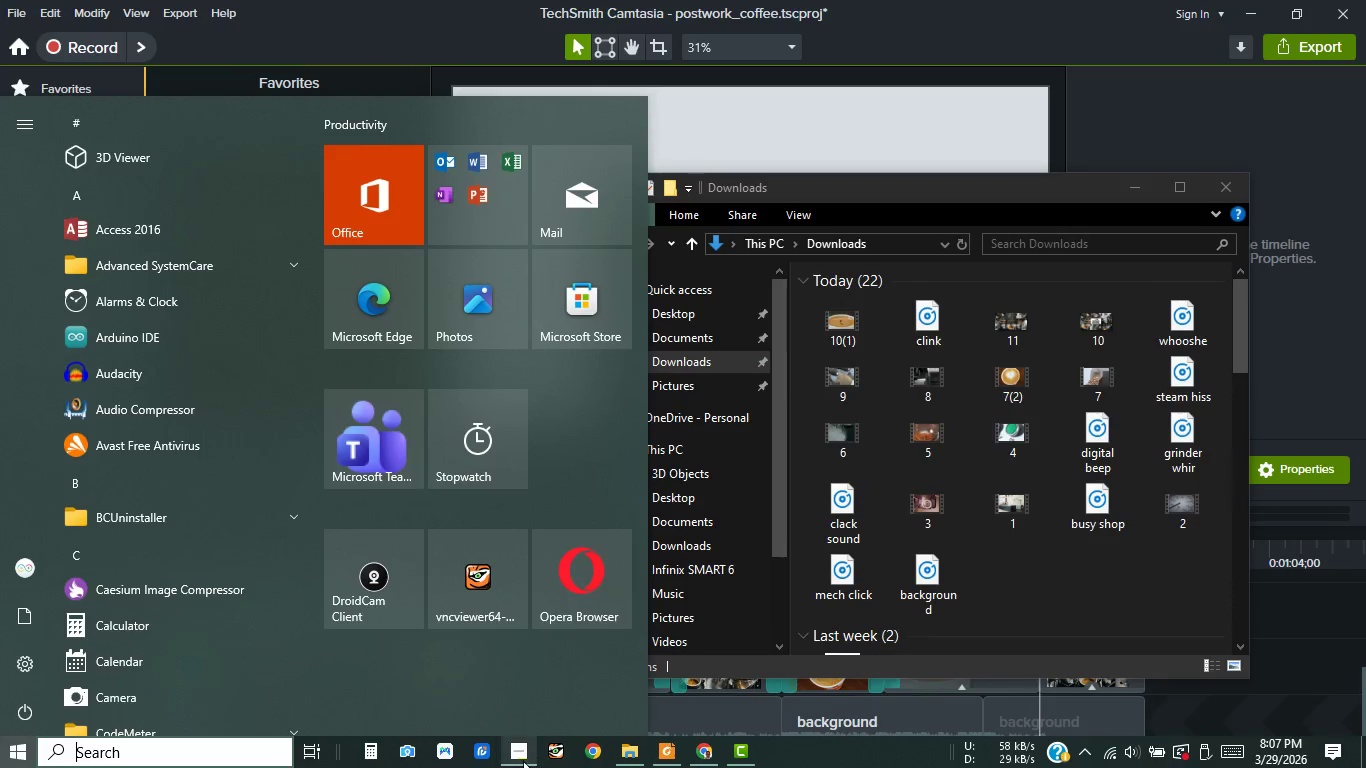 
left_click([517, 758])